 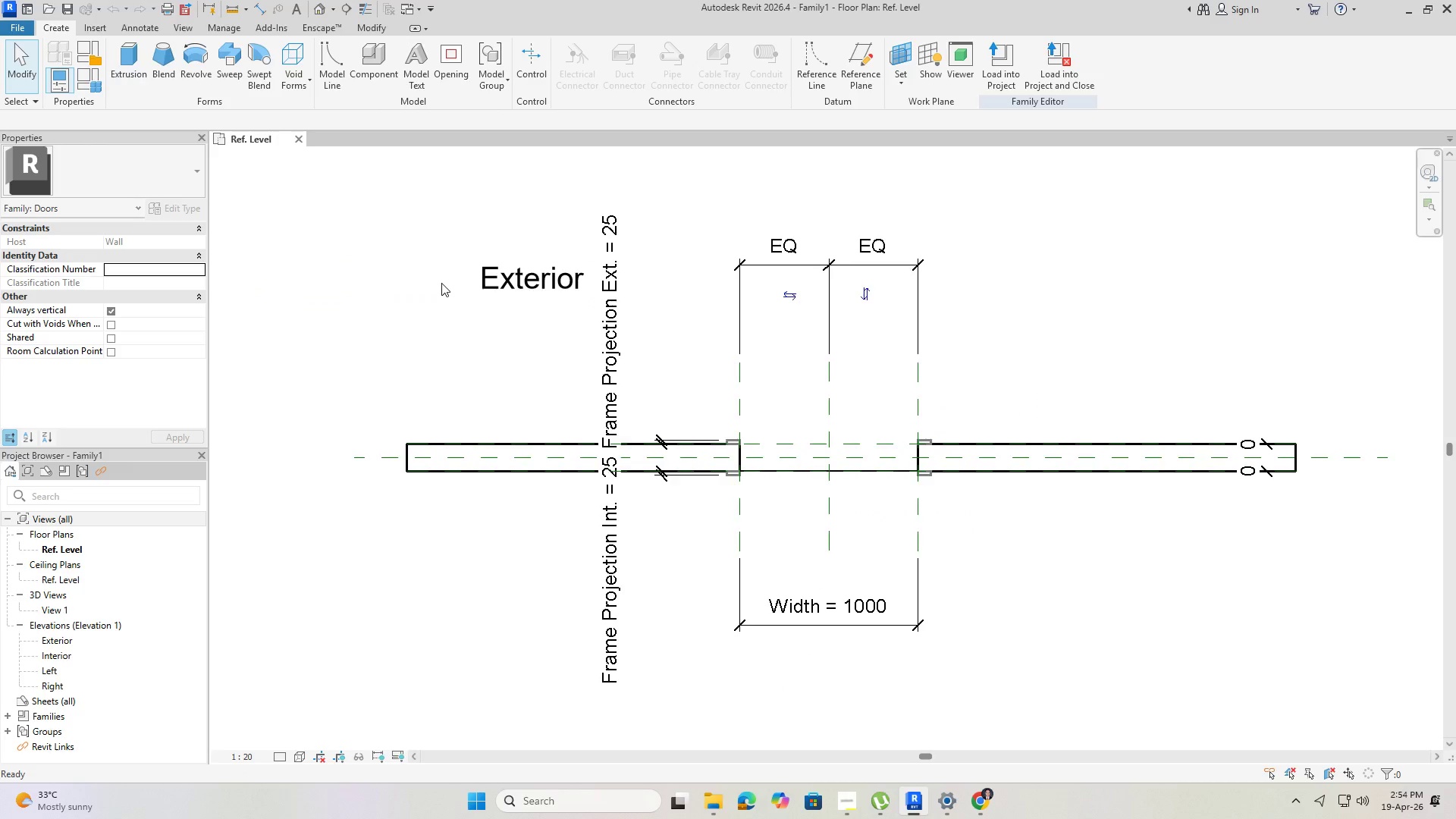 
key(Control+S)
 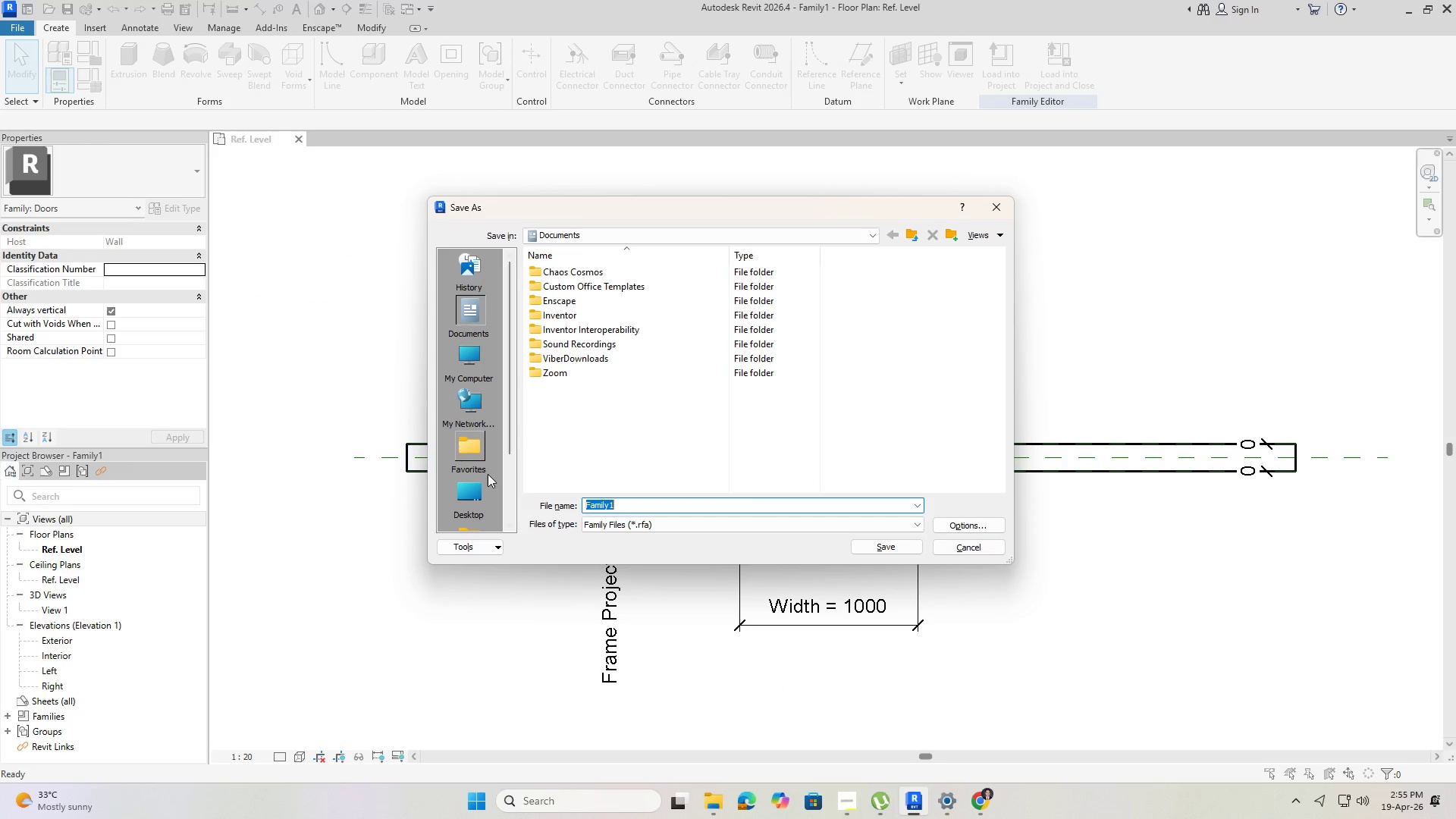 
left_click([476, 481])
 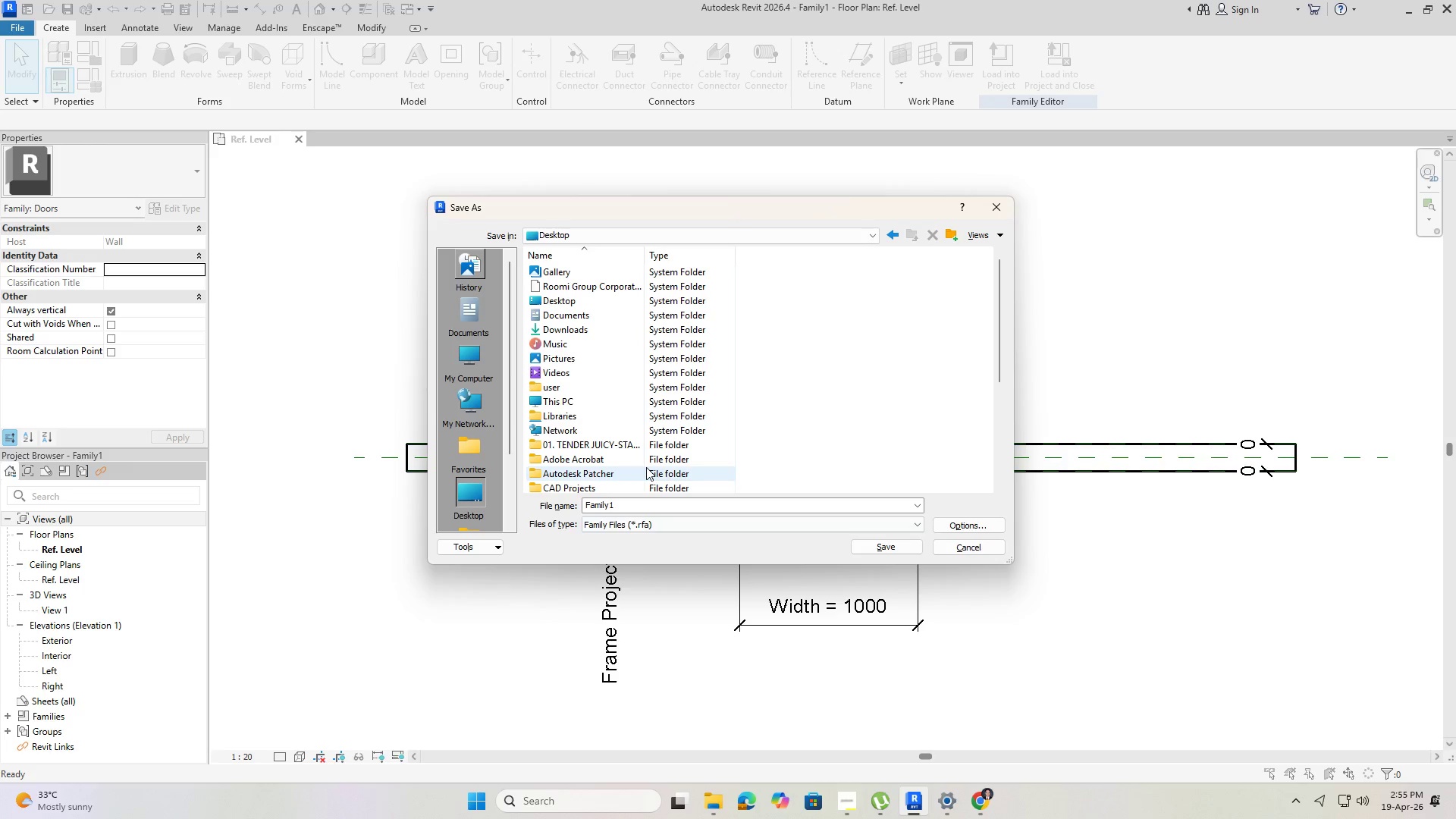 
scroll: coordinate [596, 456], scroll_direction: down, amount: 3.0
 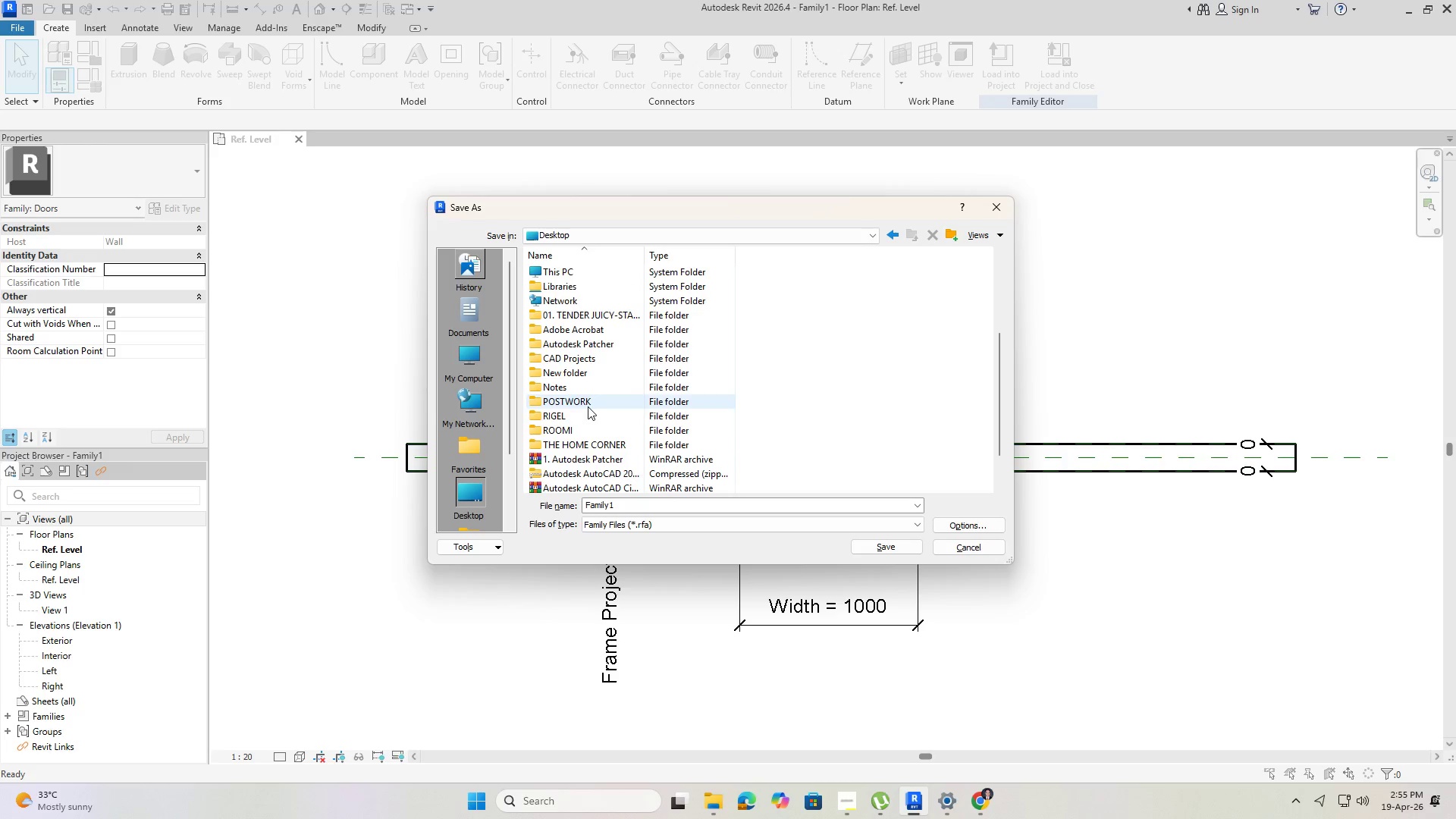 
double_click([588, 406])
 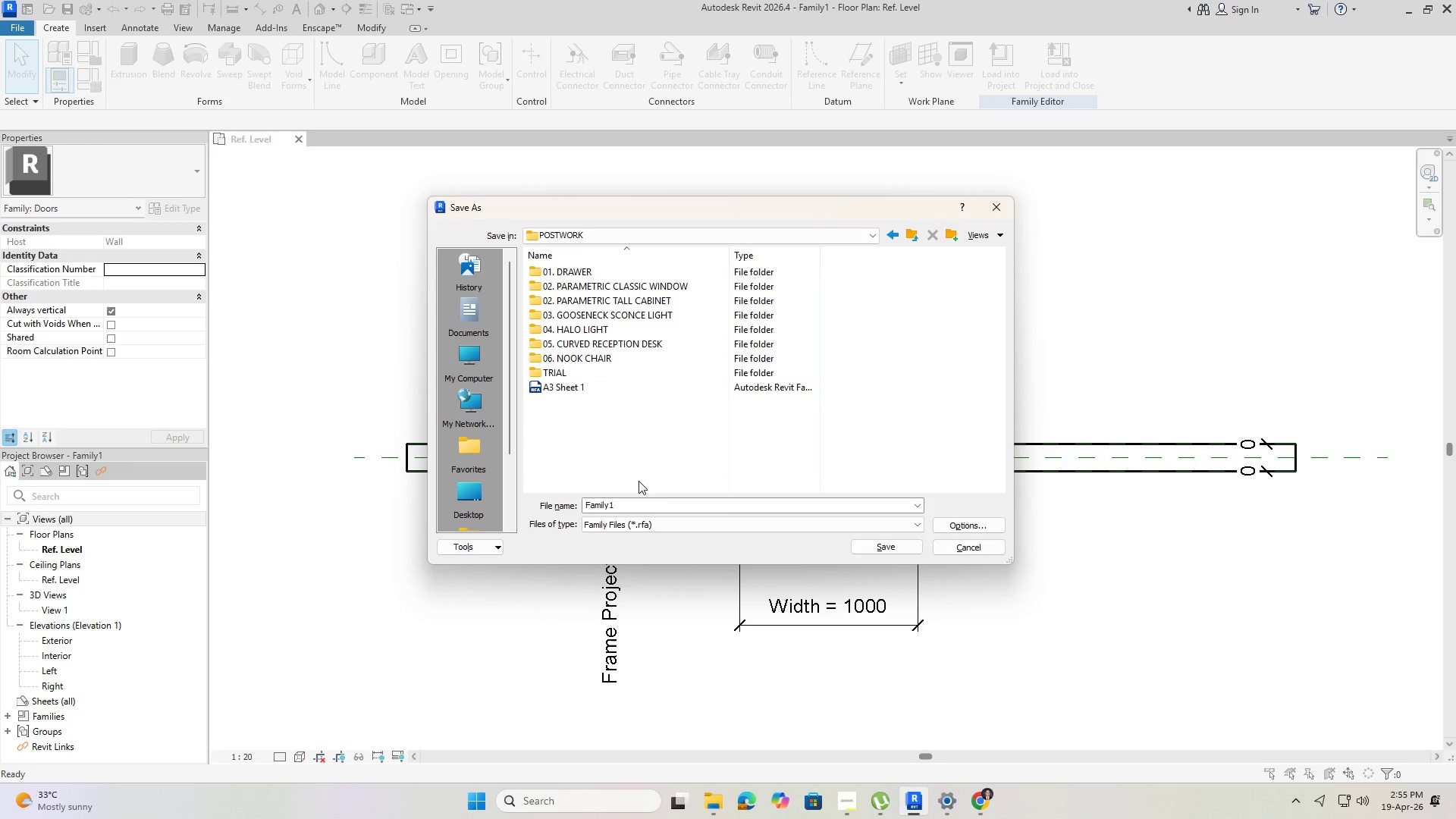 
right_click([644, 447])
 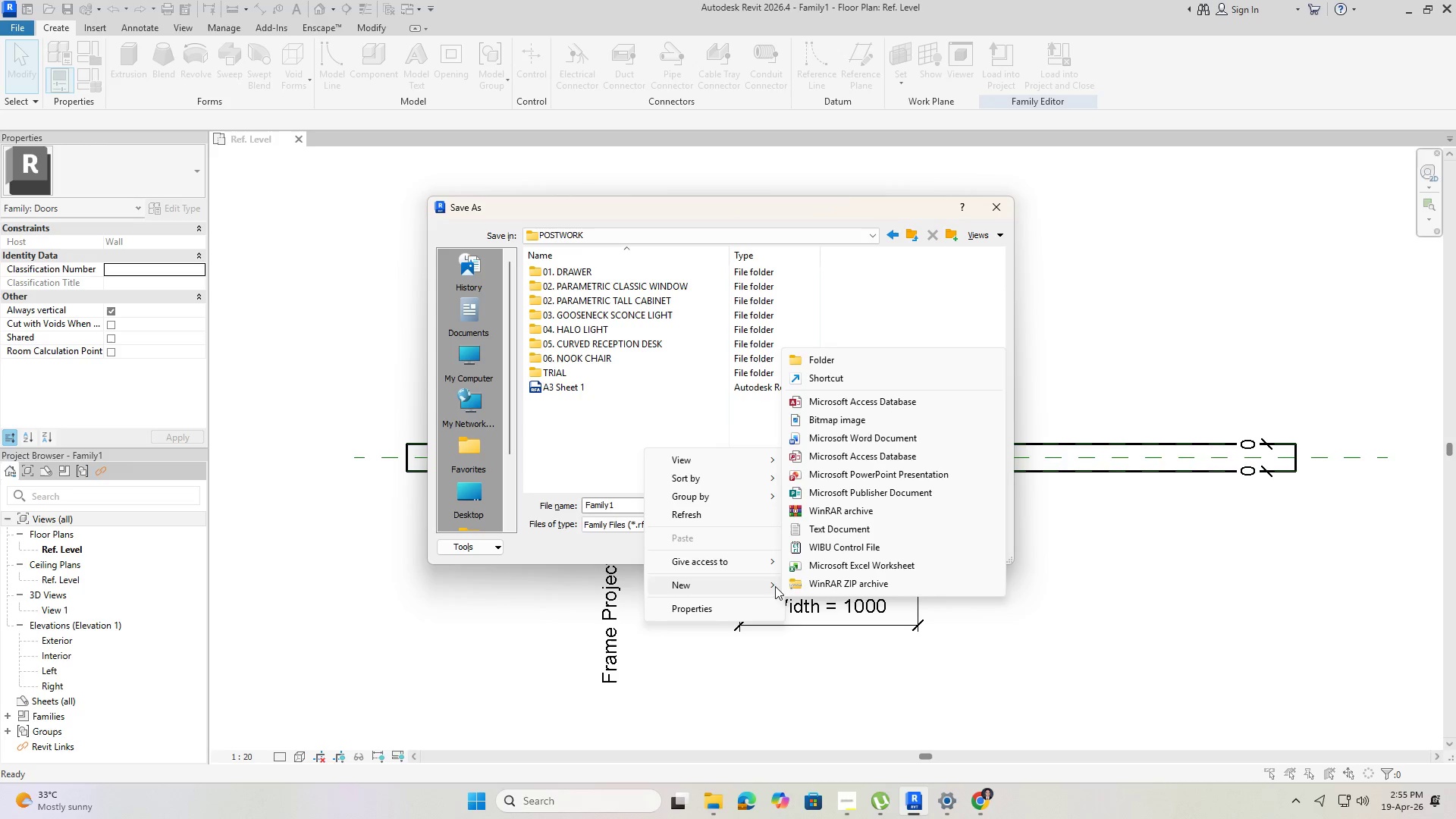 
left_click([796, 365])
 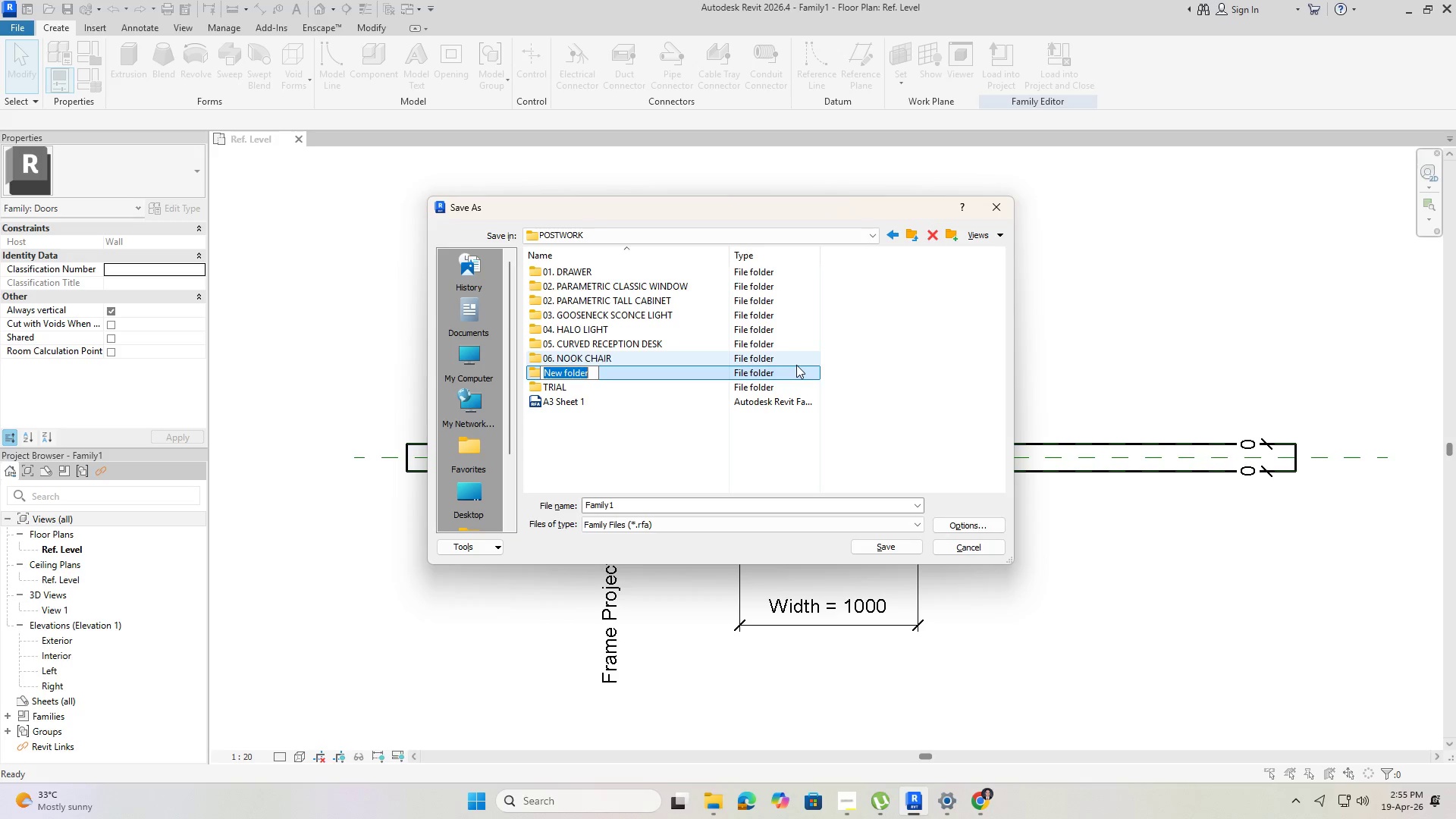 
key(Numpad0)
 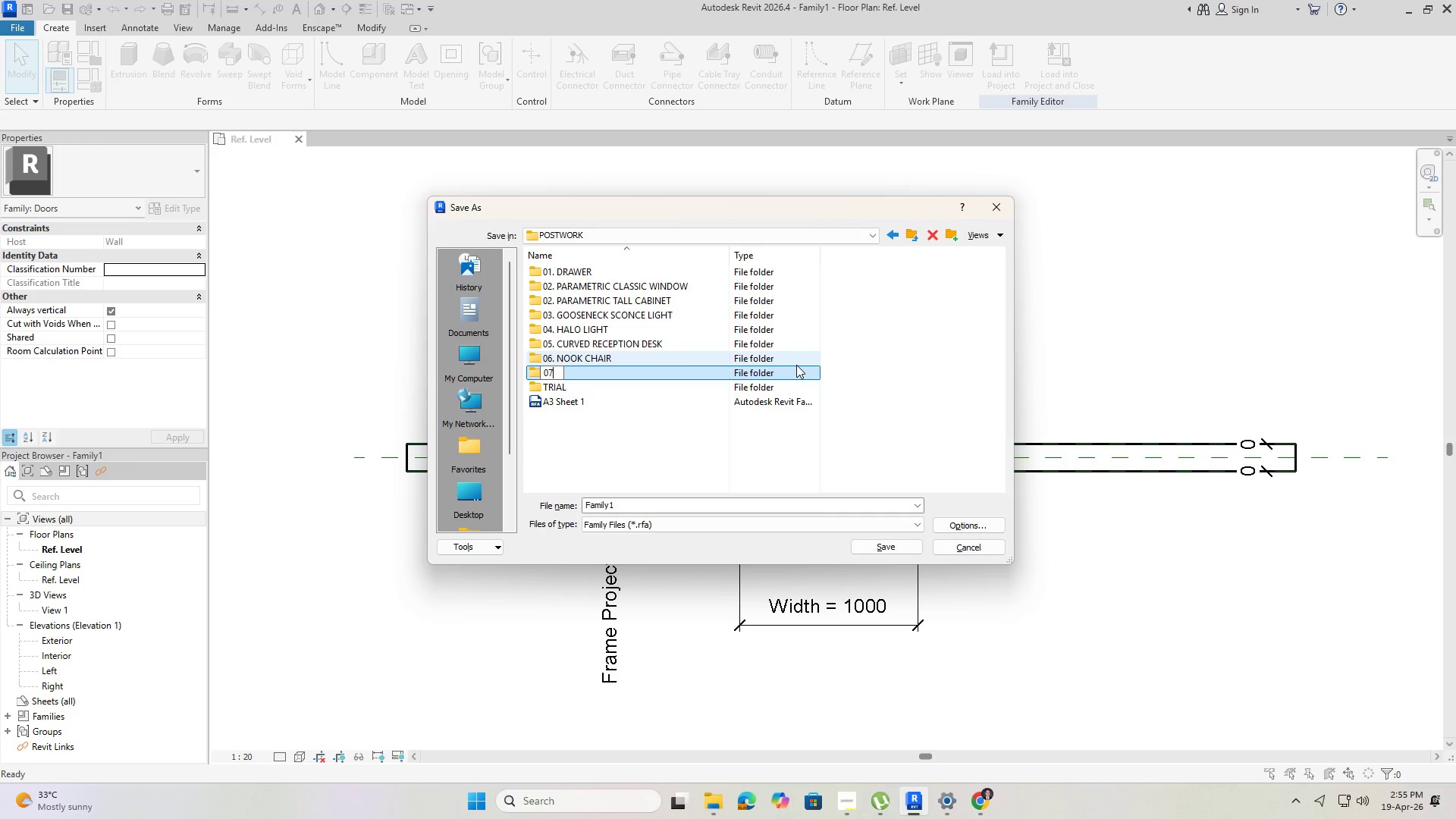 
key(Numpad7)
 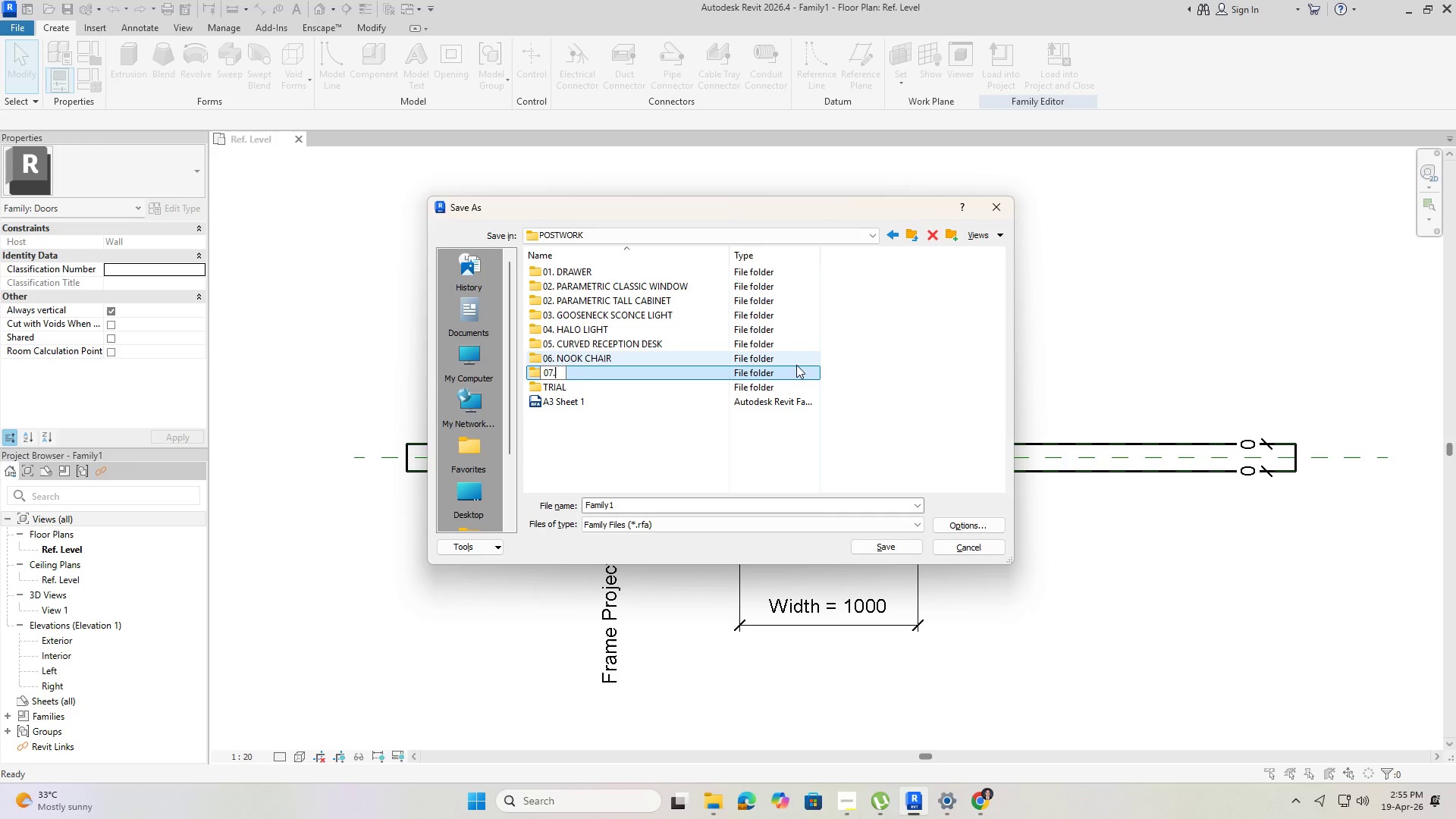 
key(NumpadDecimal)
 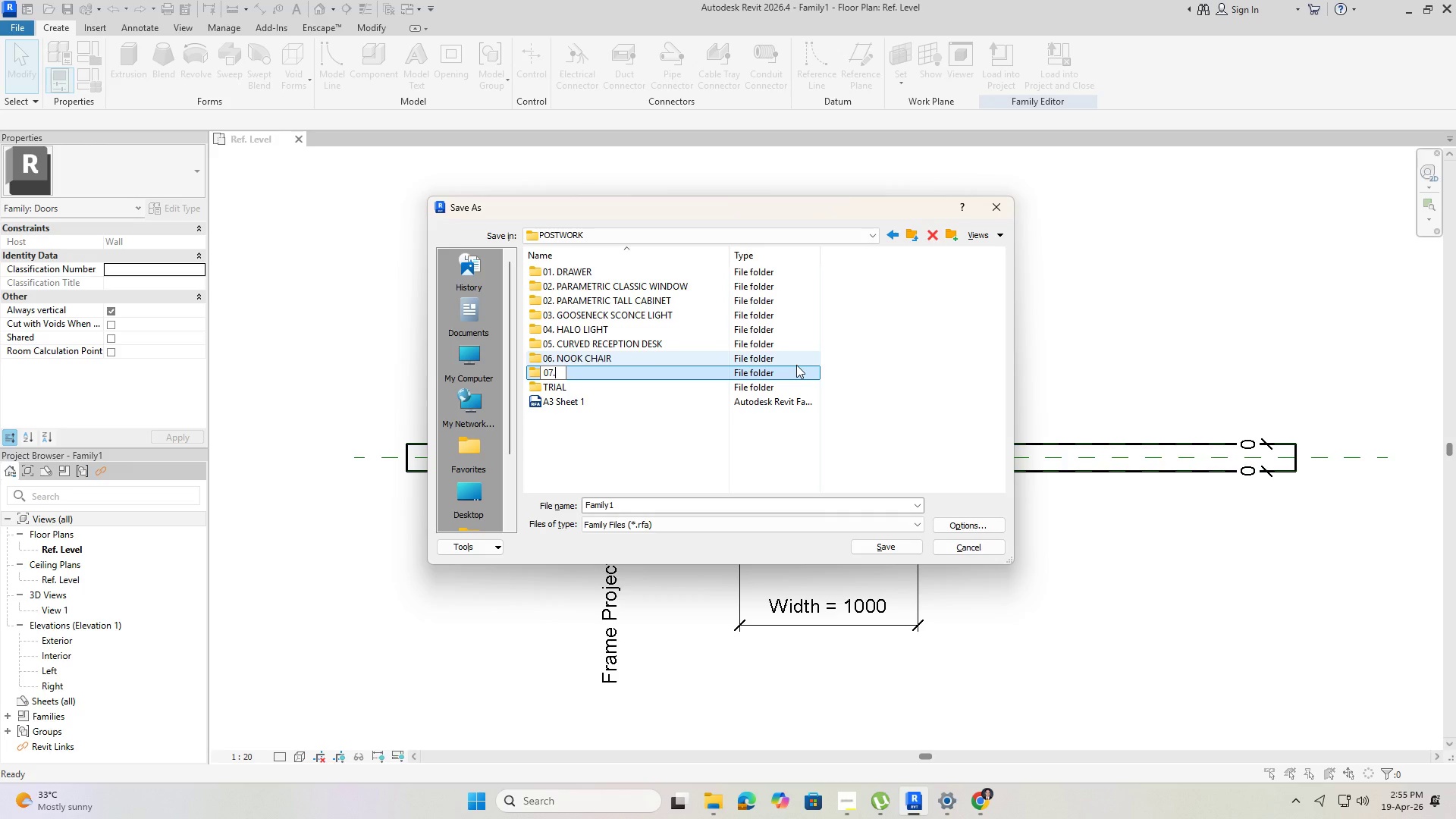 
key(Space)
 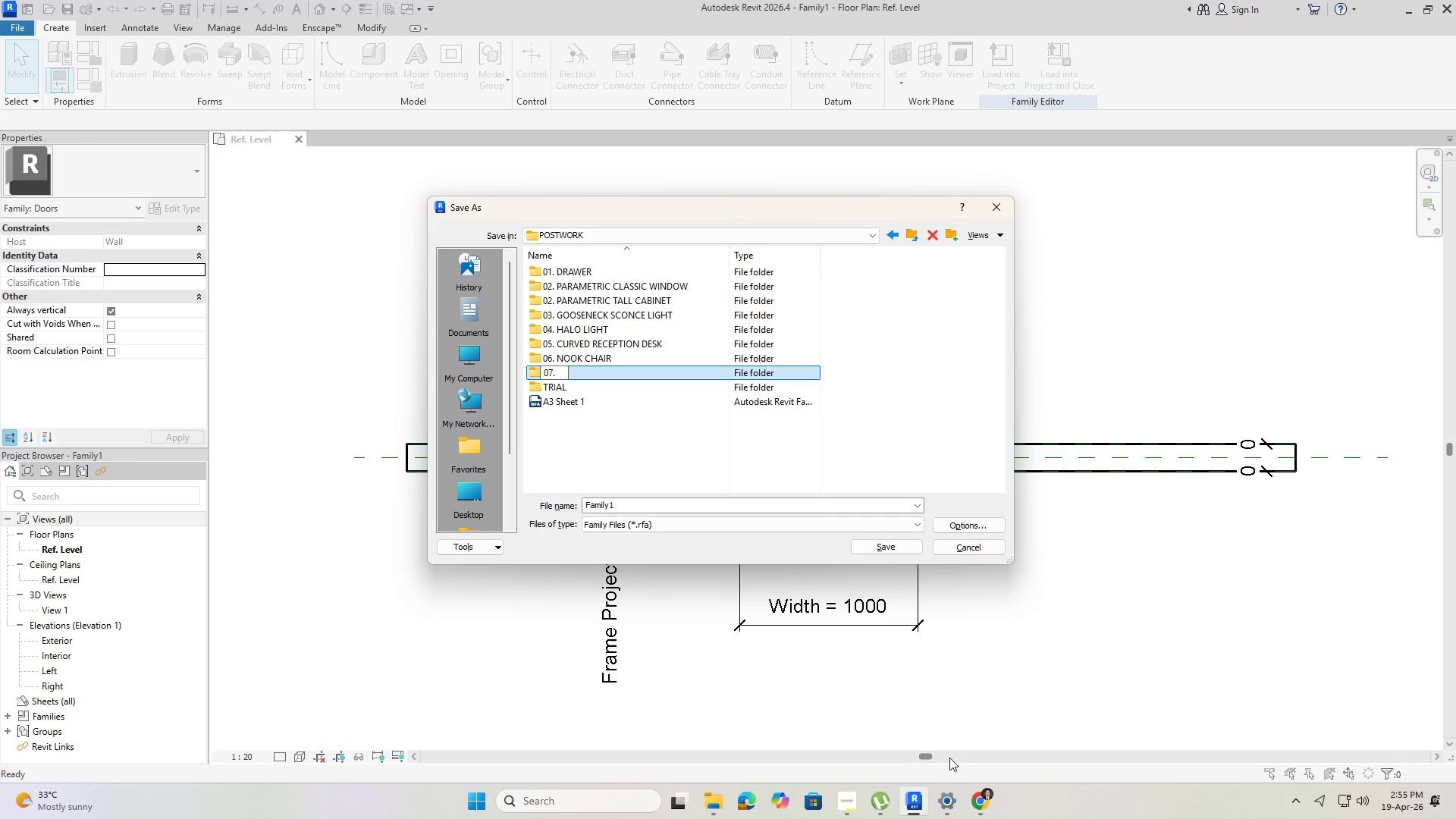 
left_click([856, 808])